 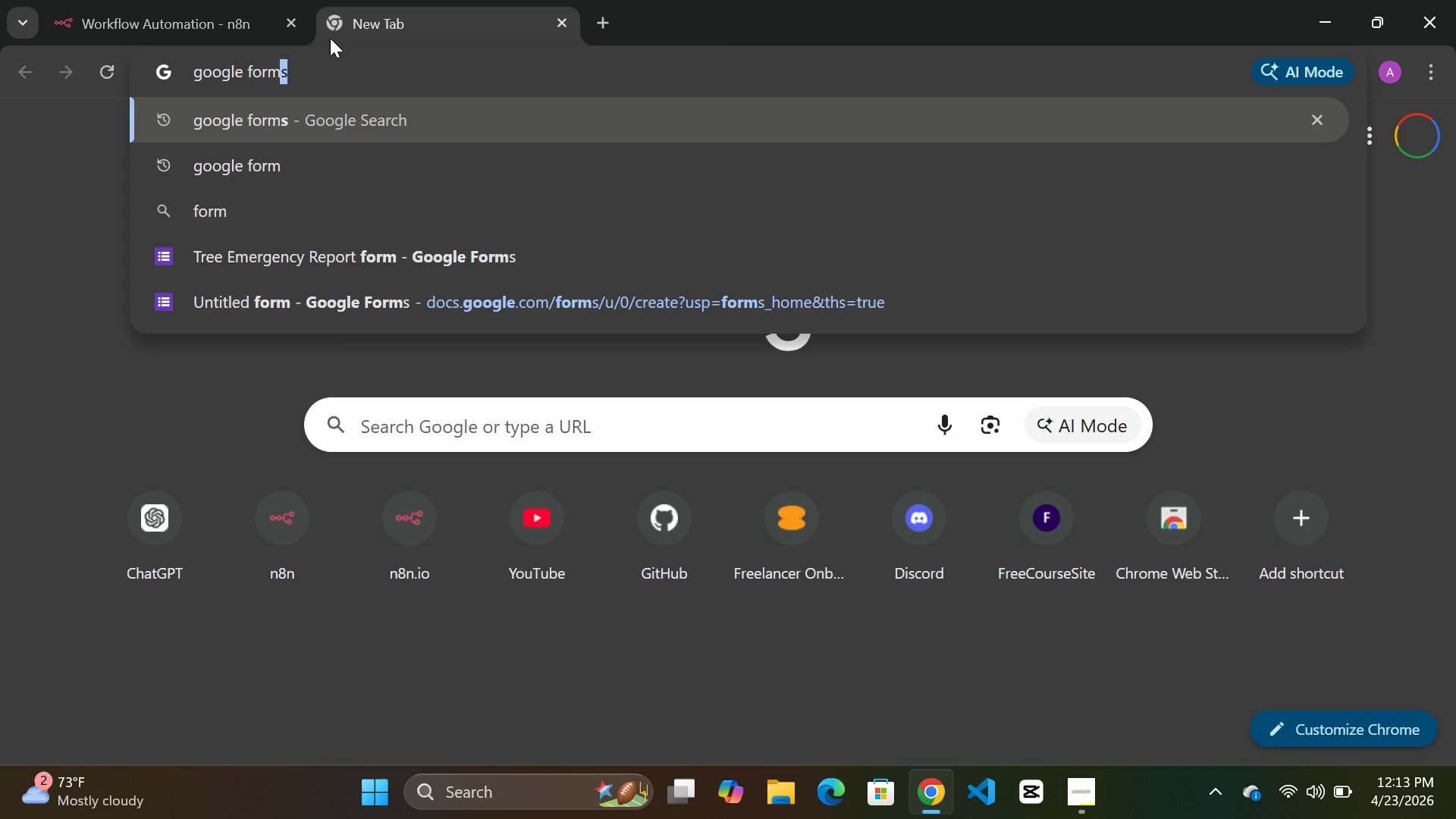 
key(Enter)
 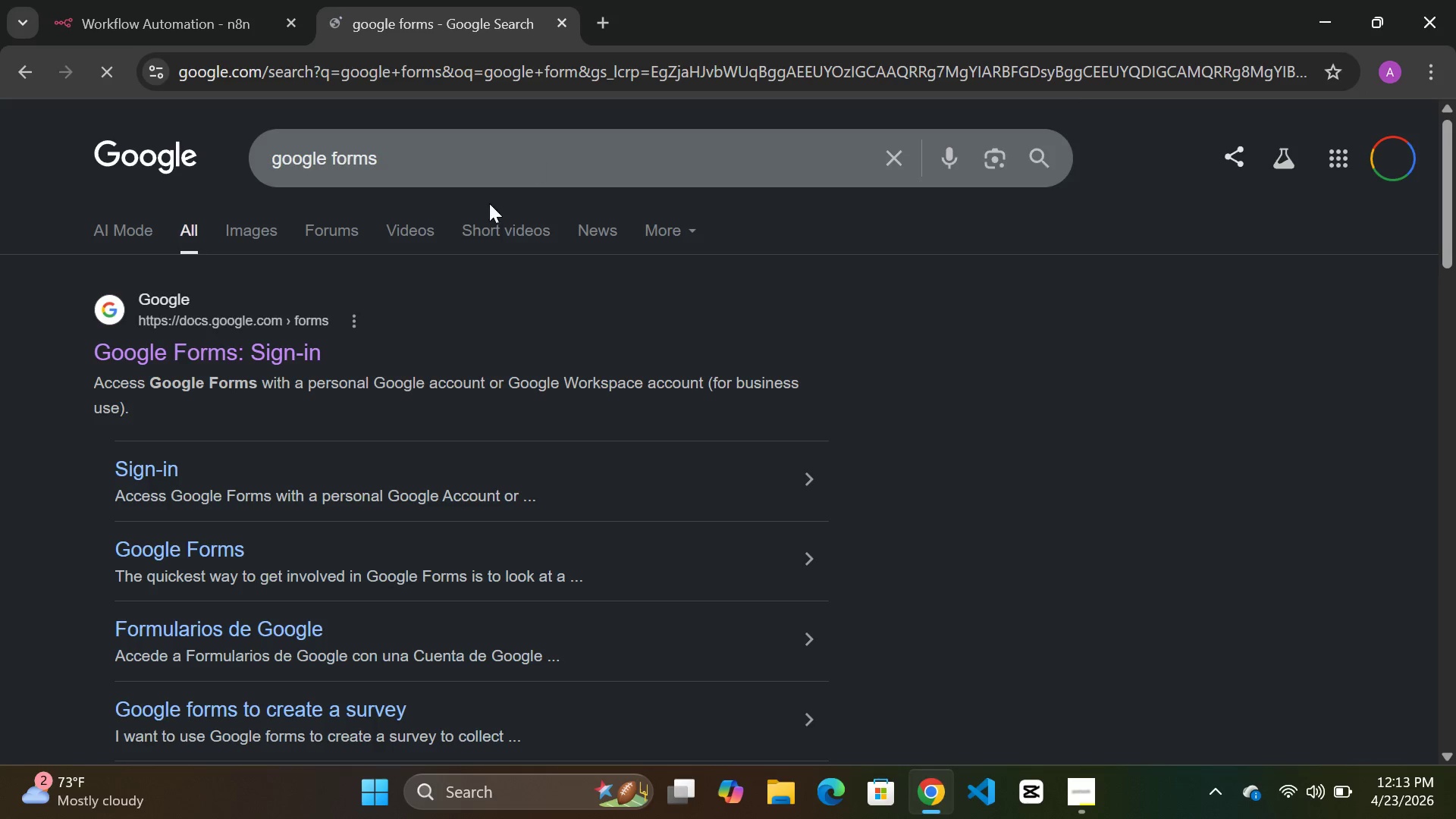 
left_click([215, 349])
 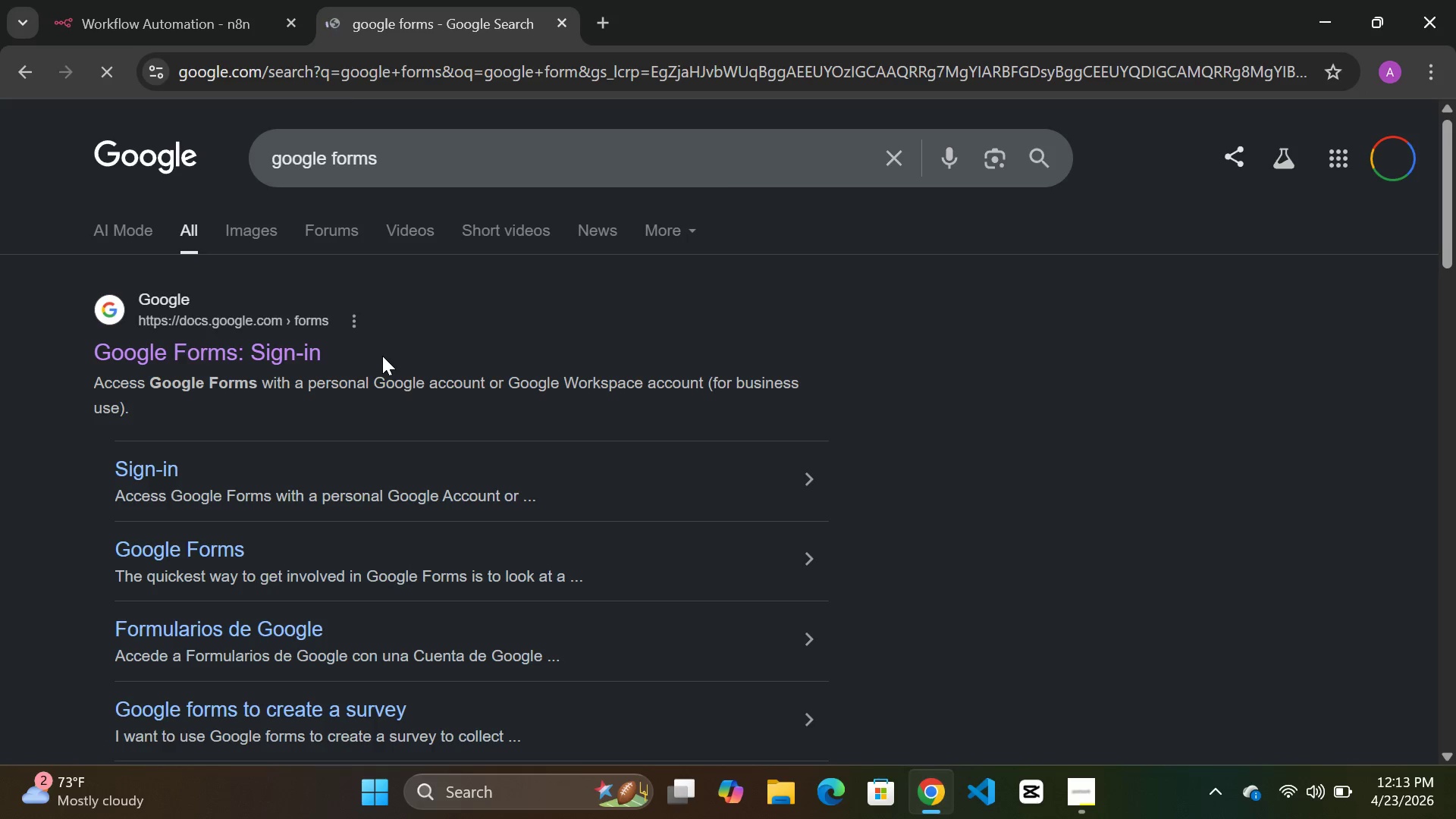 
wait(9.58)
 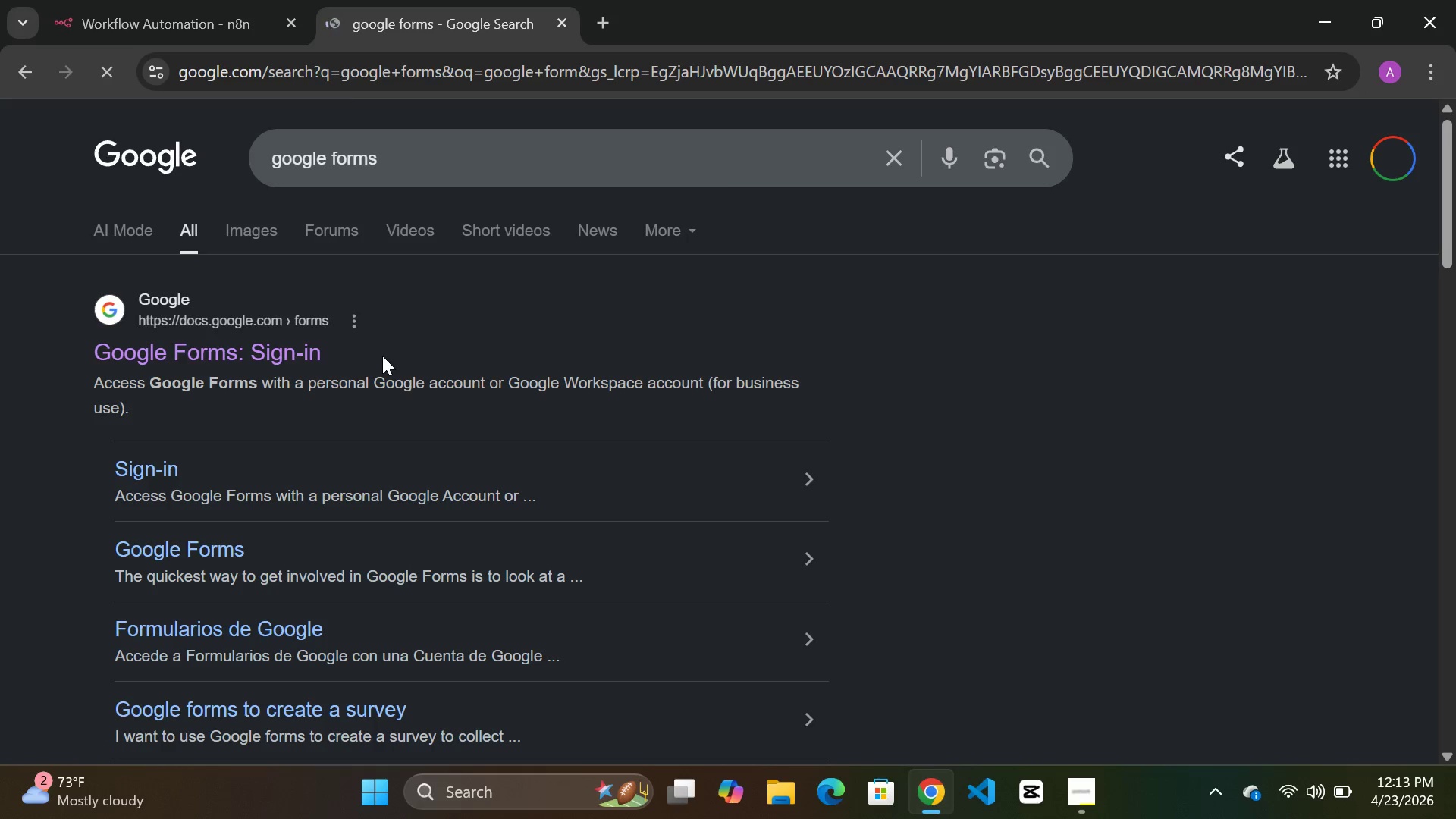 
left_click([303, 325])
 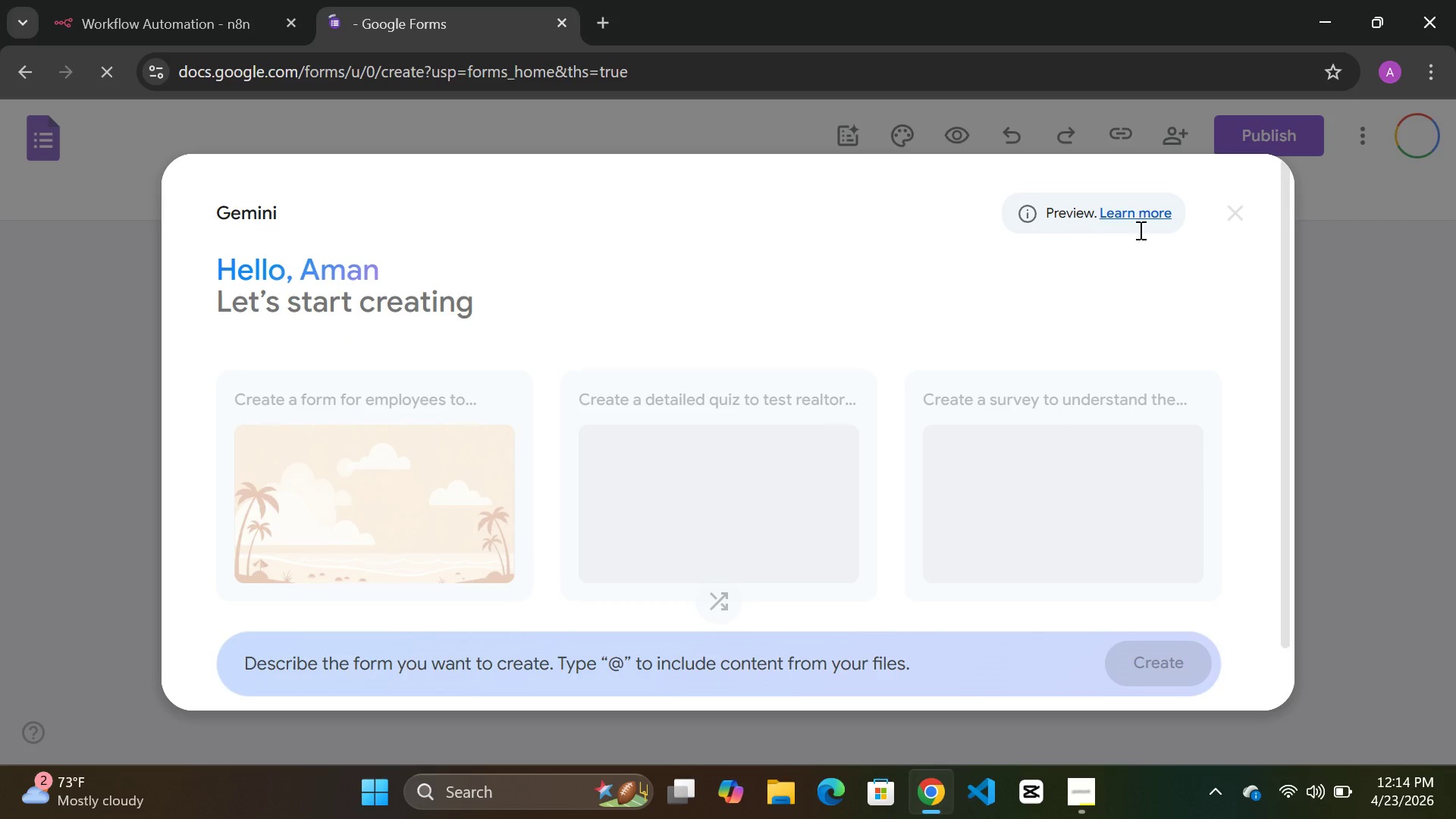 
wait(5.89)
 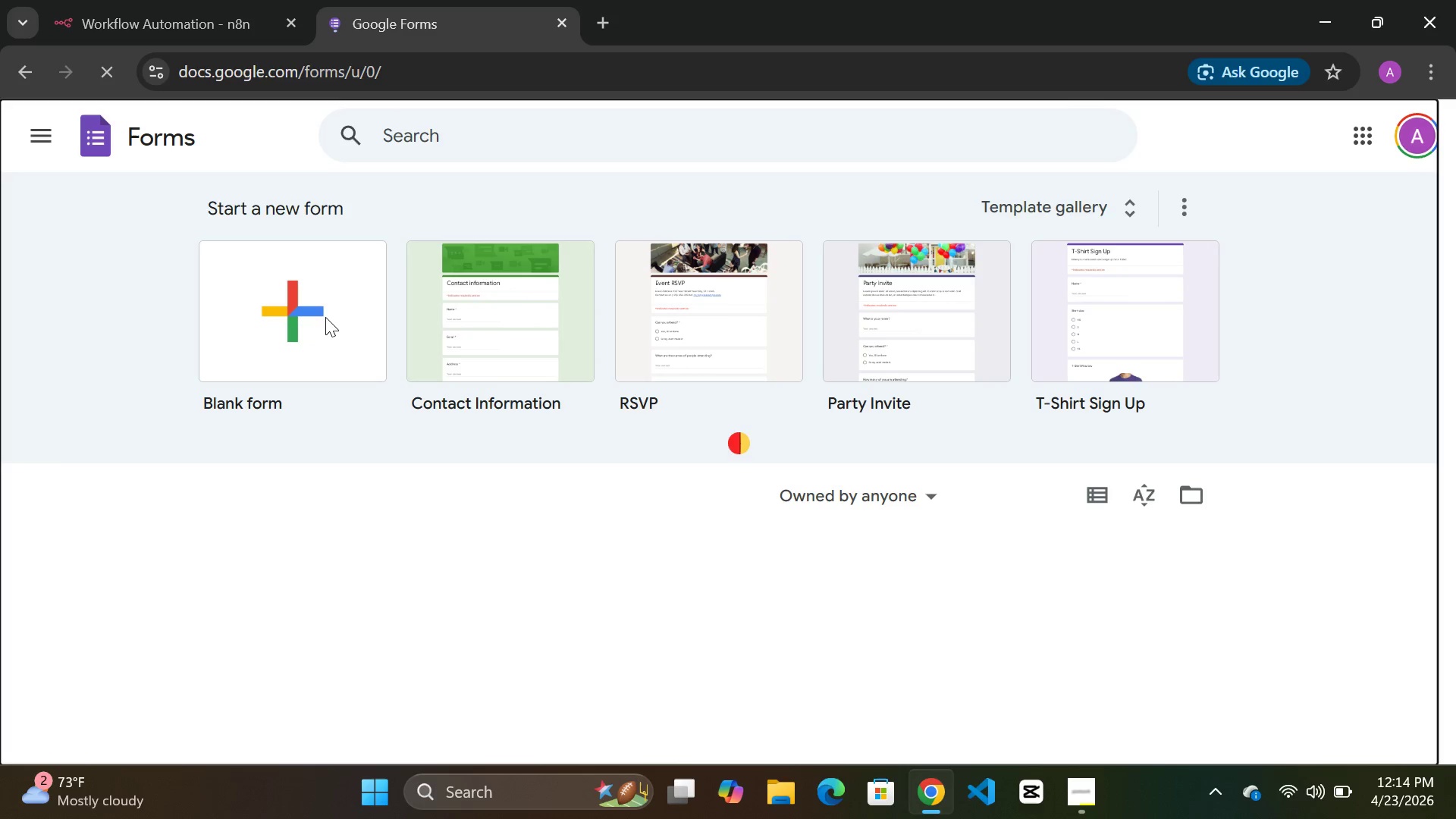 
left_click([1243, 209])
 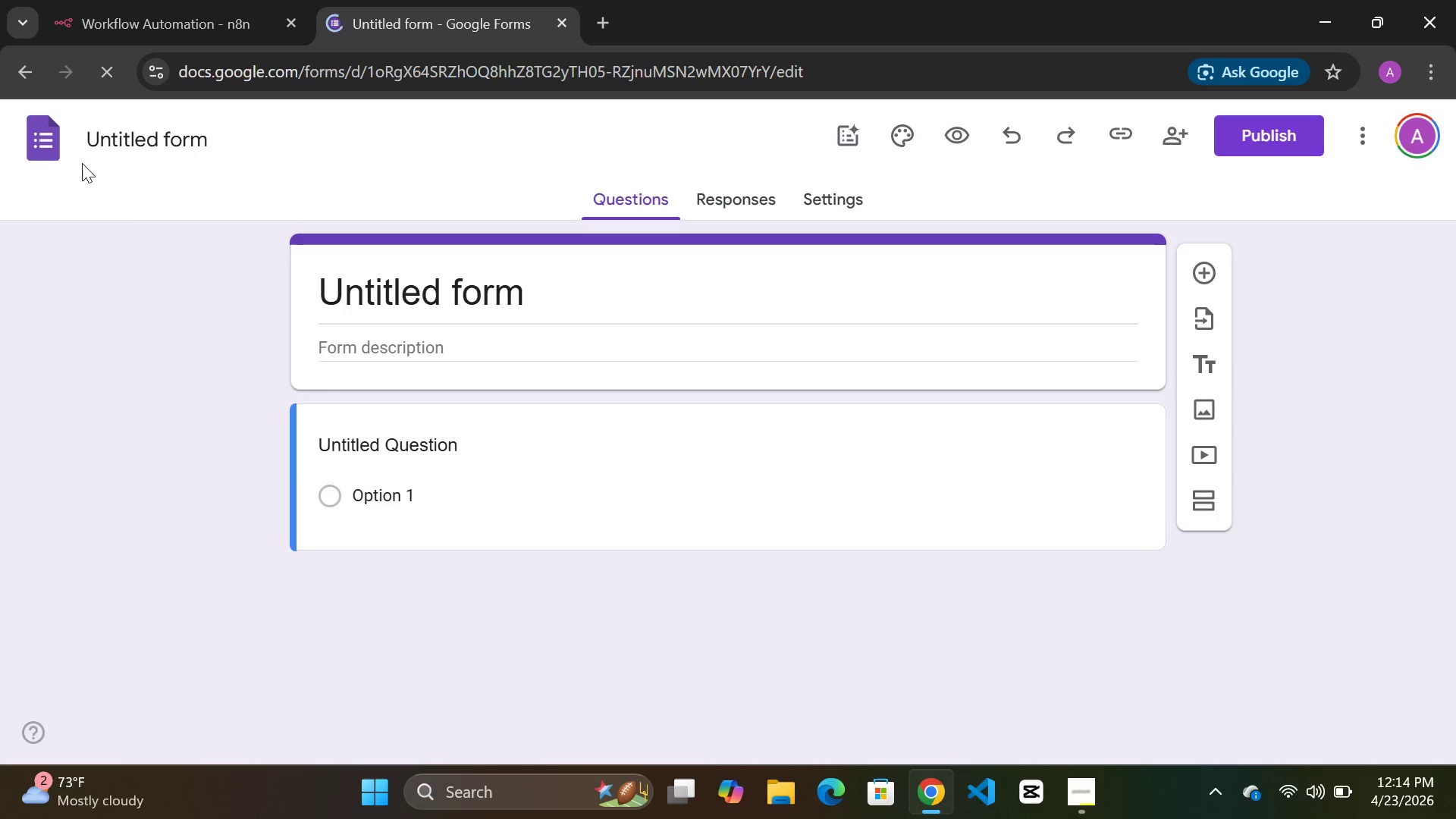 
double_click([137, 149])
 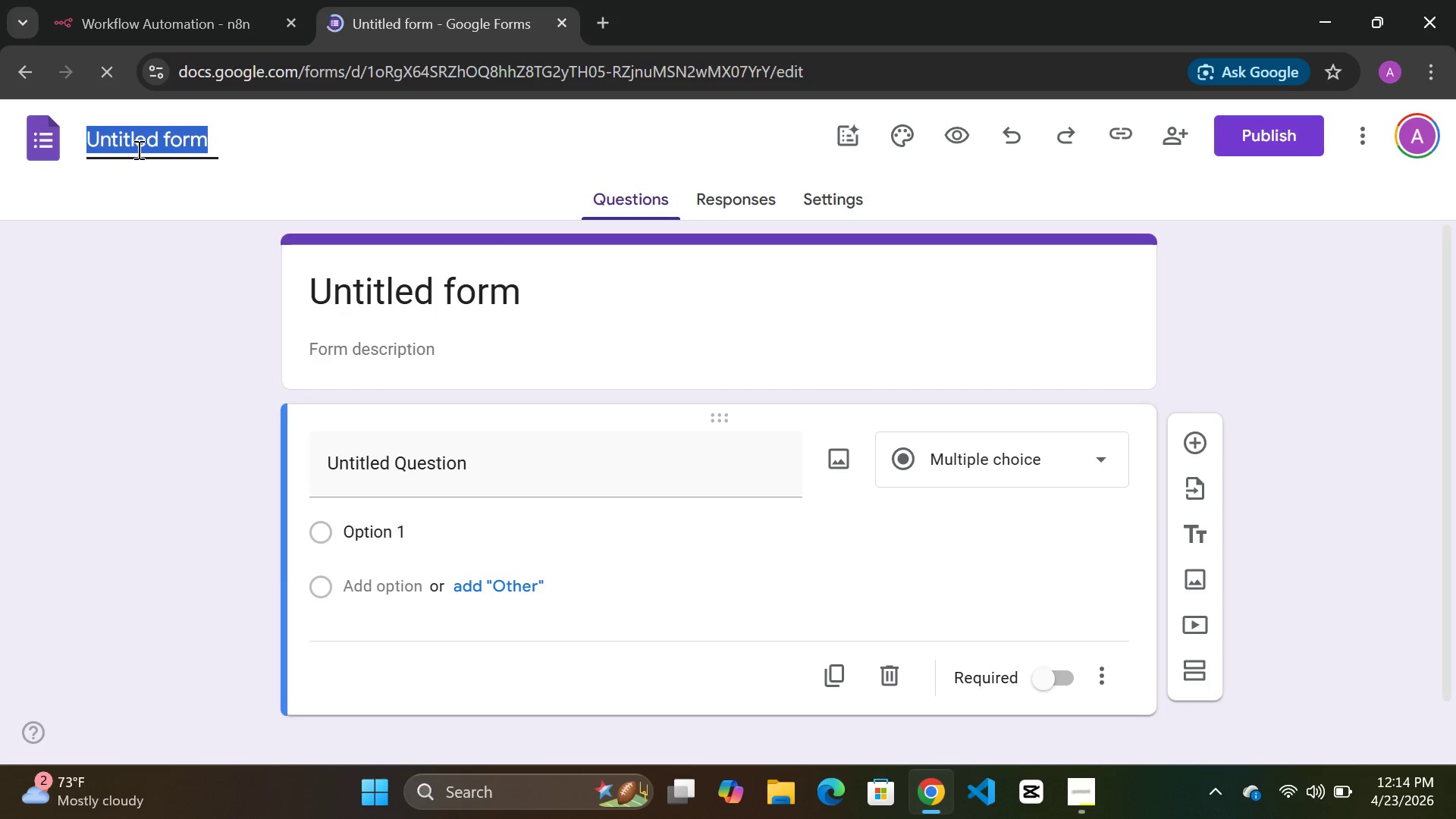 
type(Patient Intake Form)
 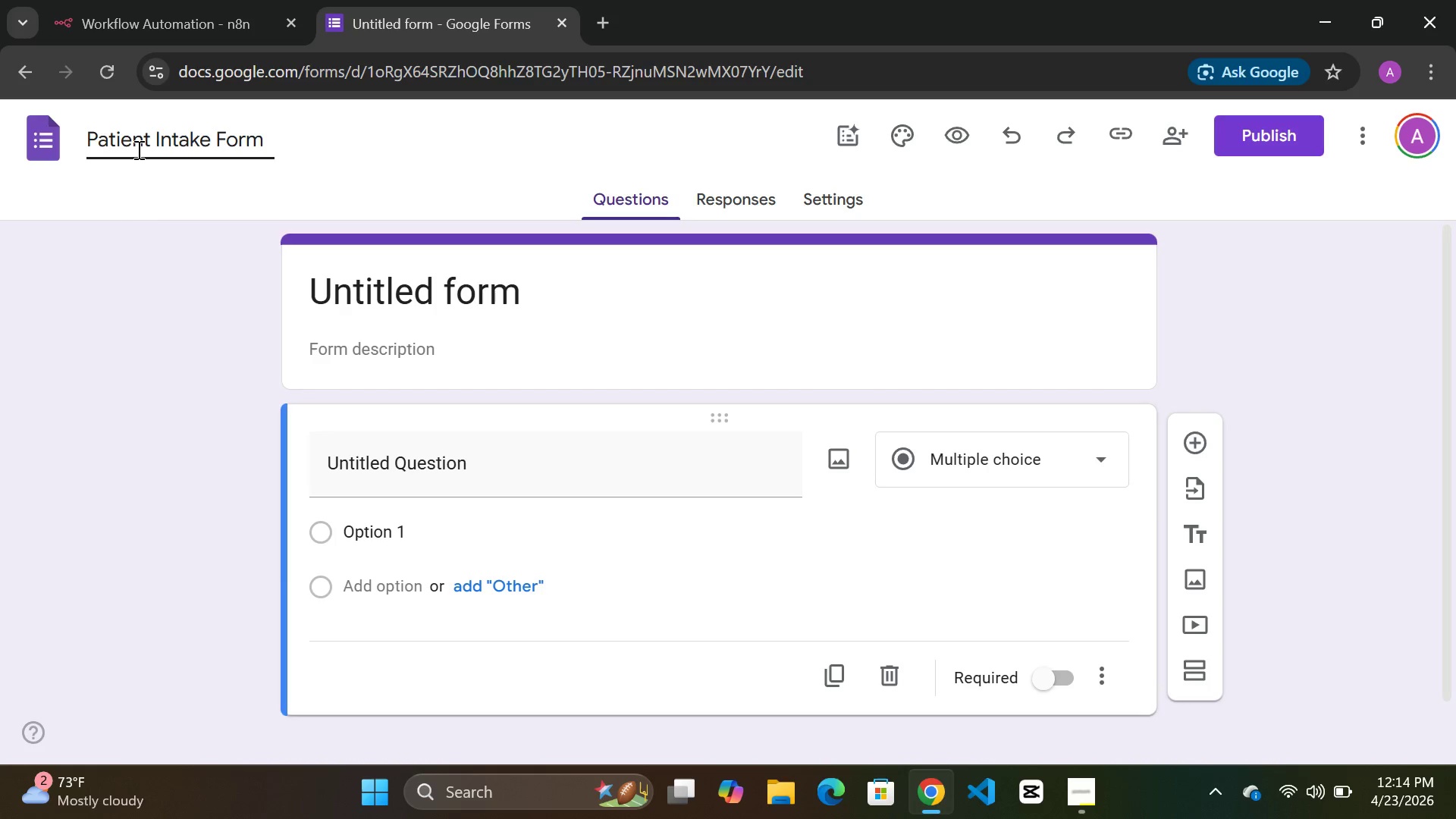 
left_click([180, 233])
 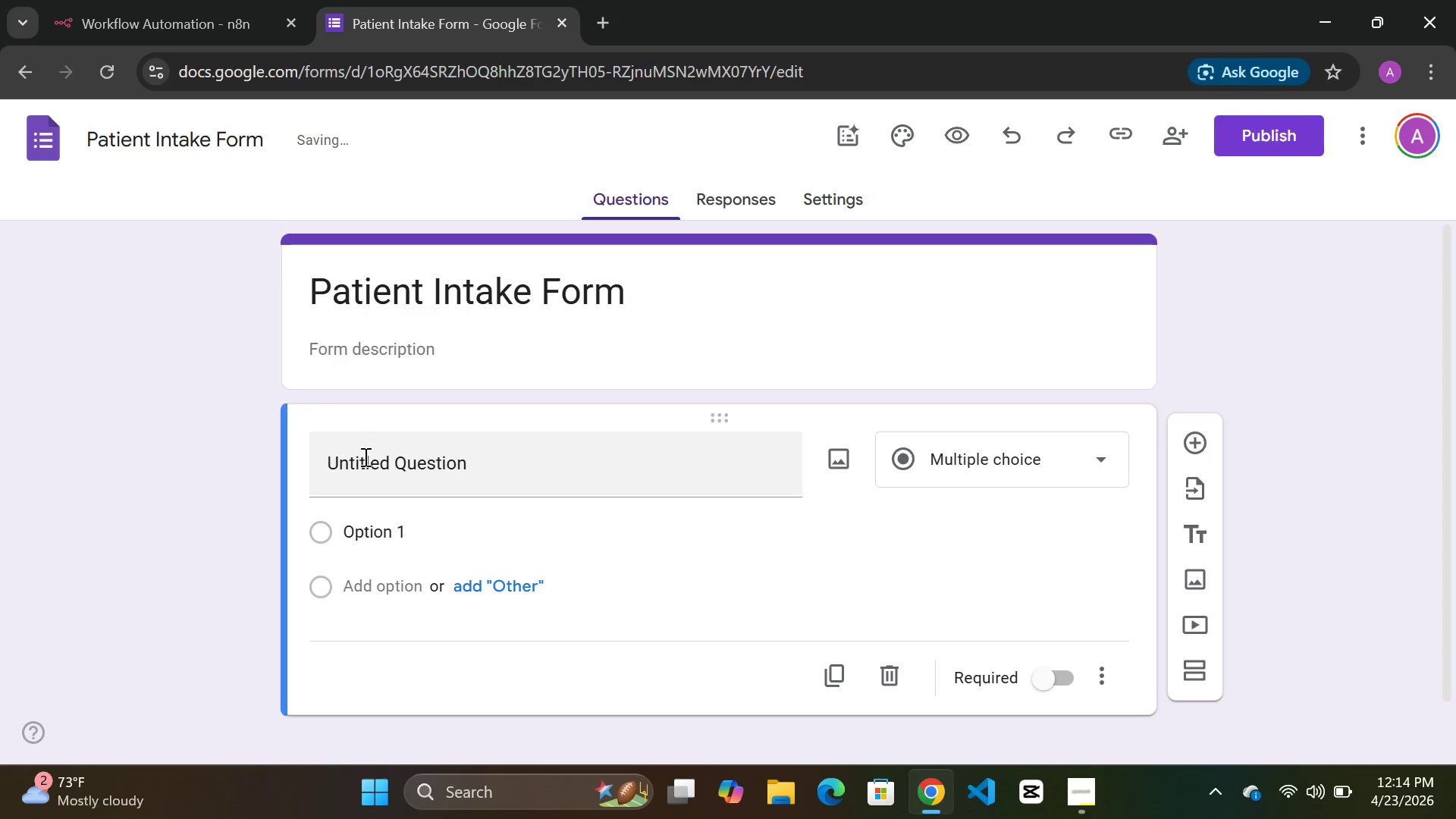 
left_click([372, 459])
 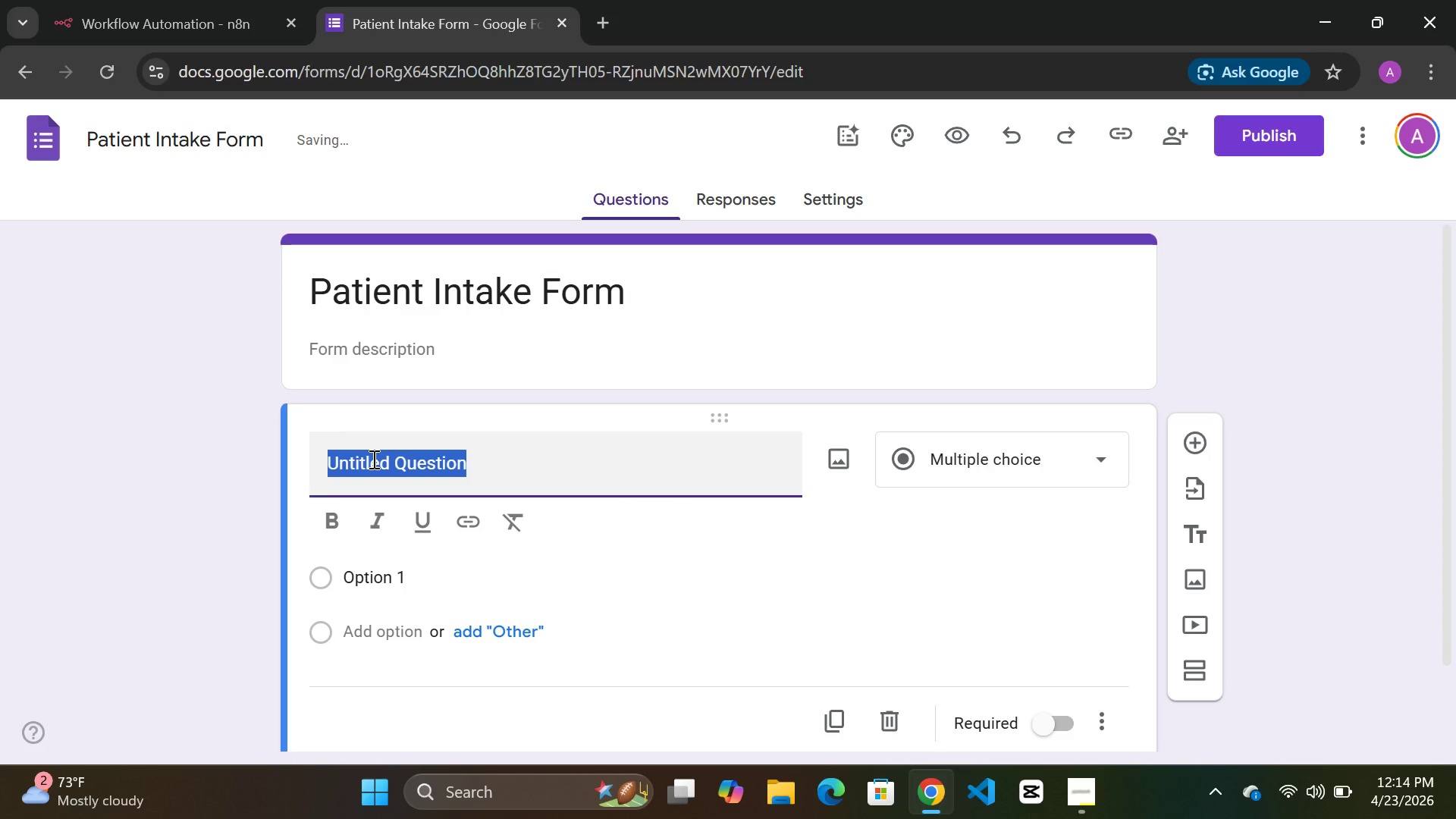 
type(Name)
 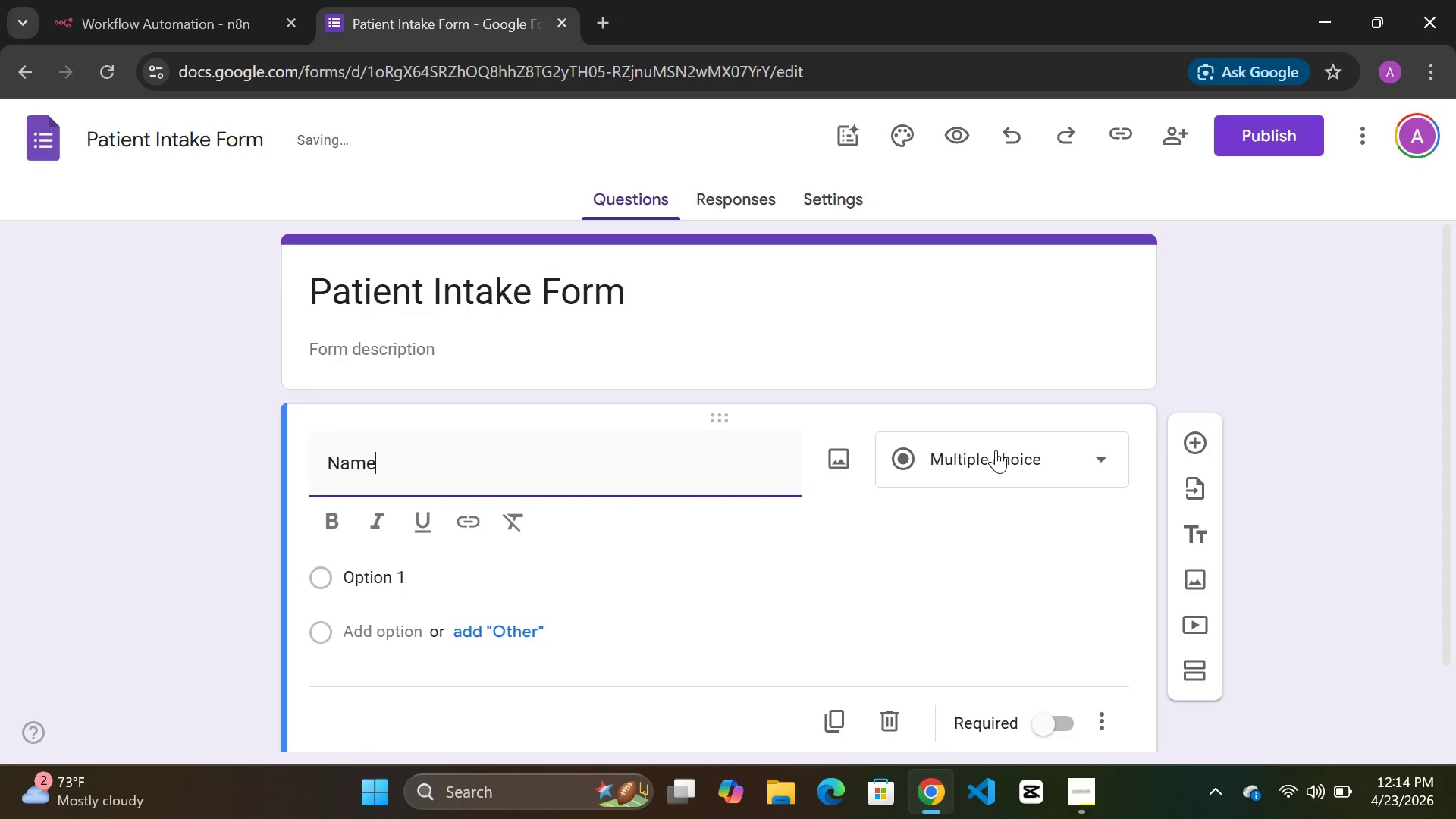 
left_click([996, 450])
 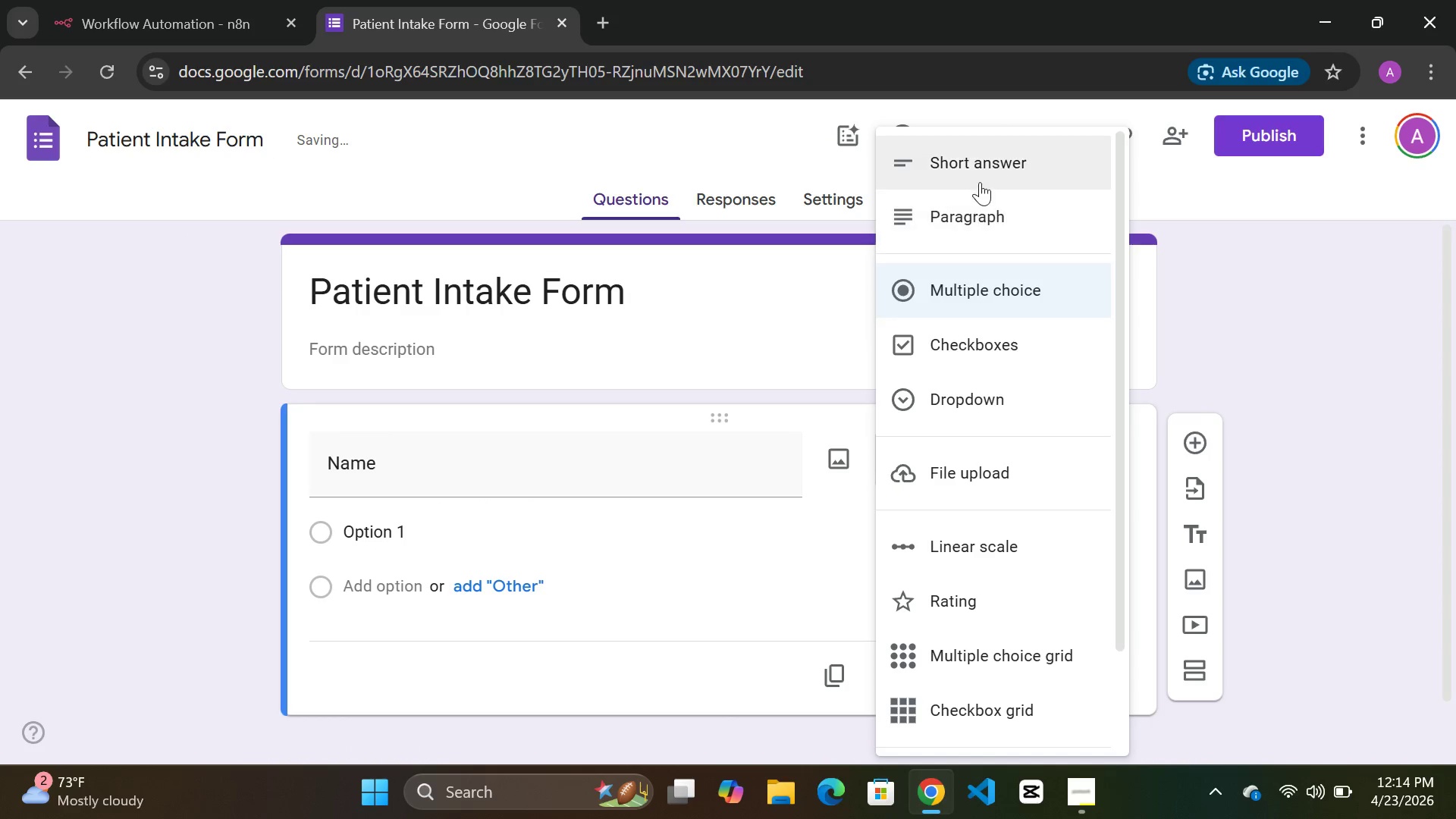 
left_click([978, 174])
 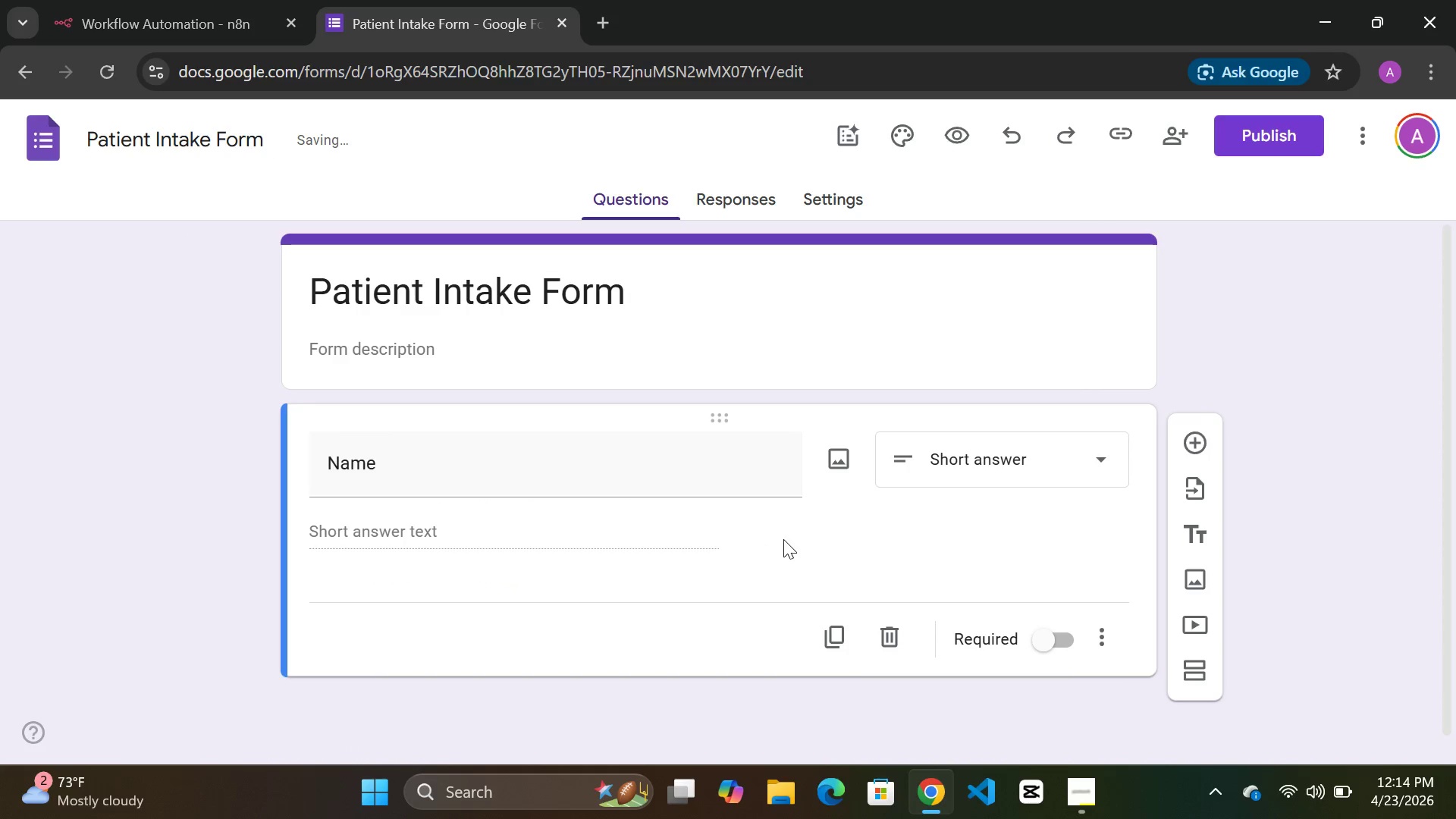 
scroll: coordinate [785, 539], scroll_direction: down, amount: 1.0
 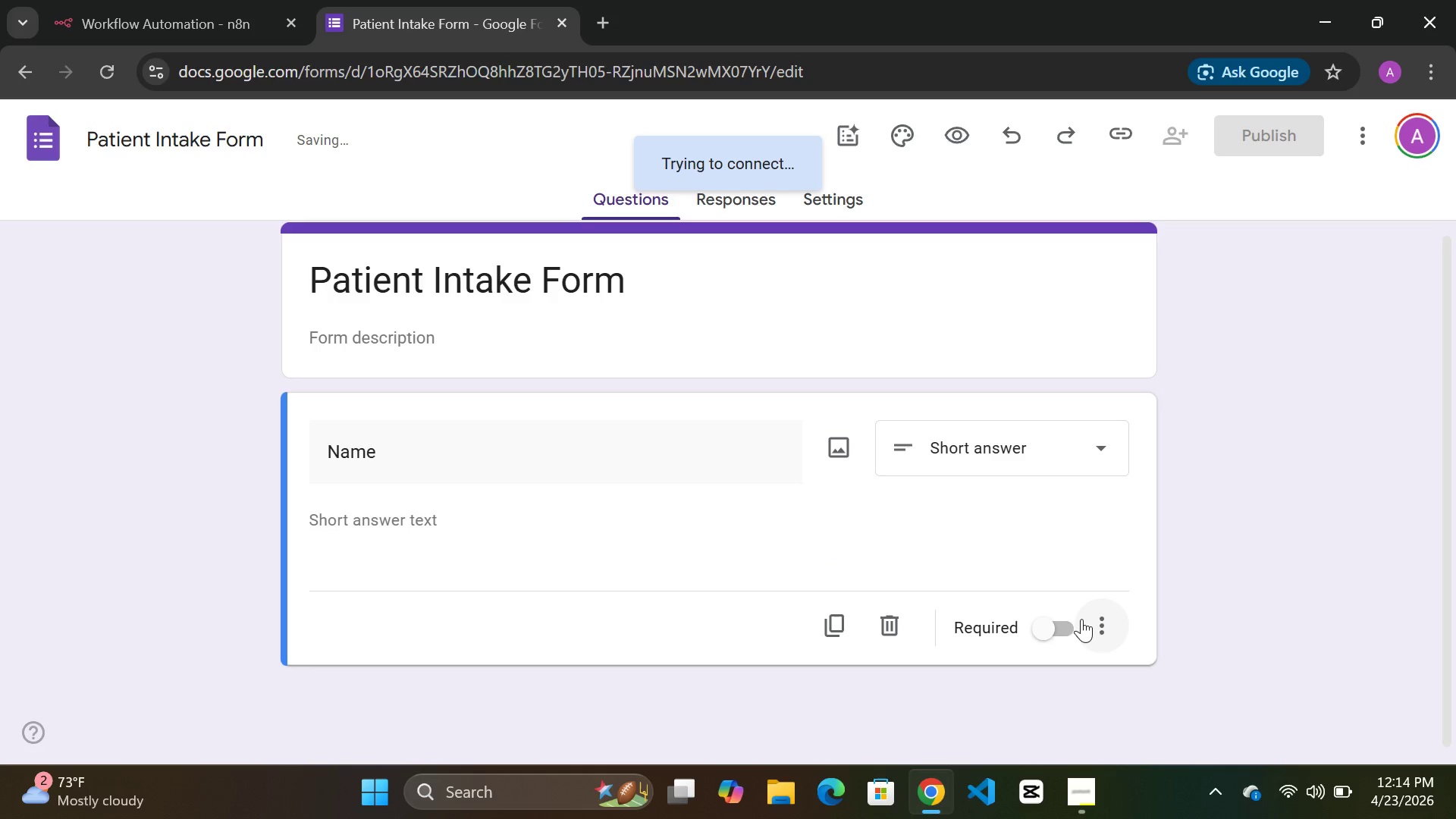 
left_click([1074, 627])
 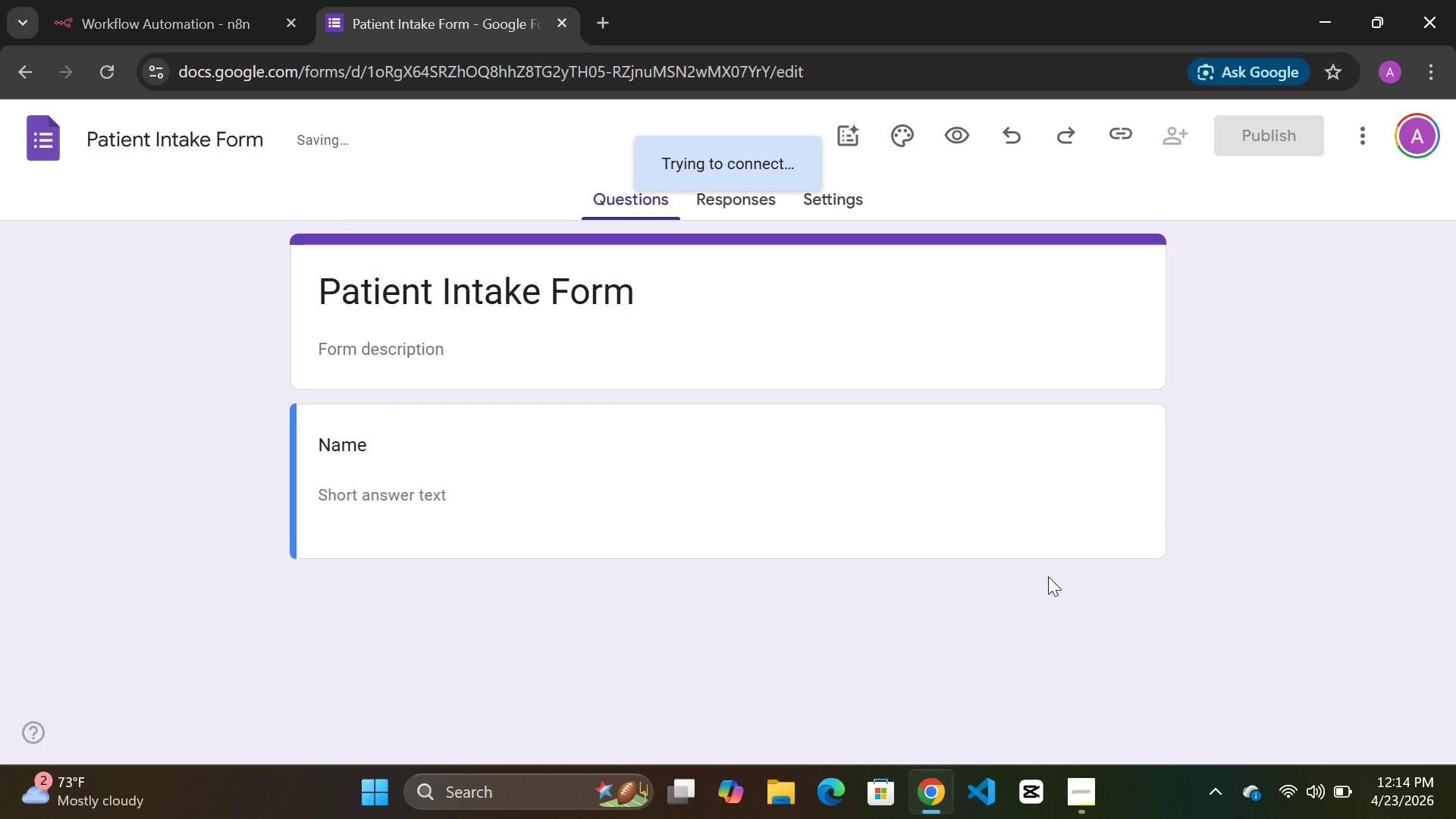 
scroll: coordinate [1026, 576], scroll_direction: down, amount: 3.0
 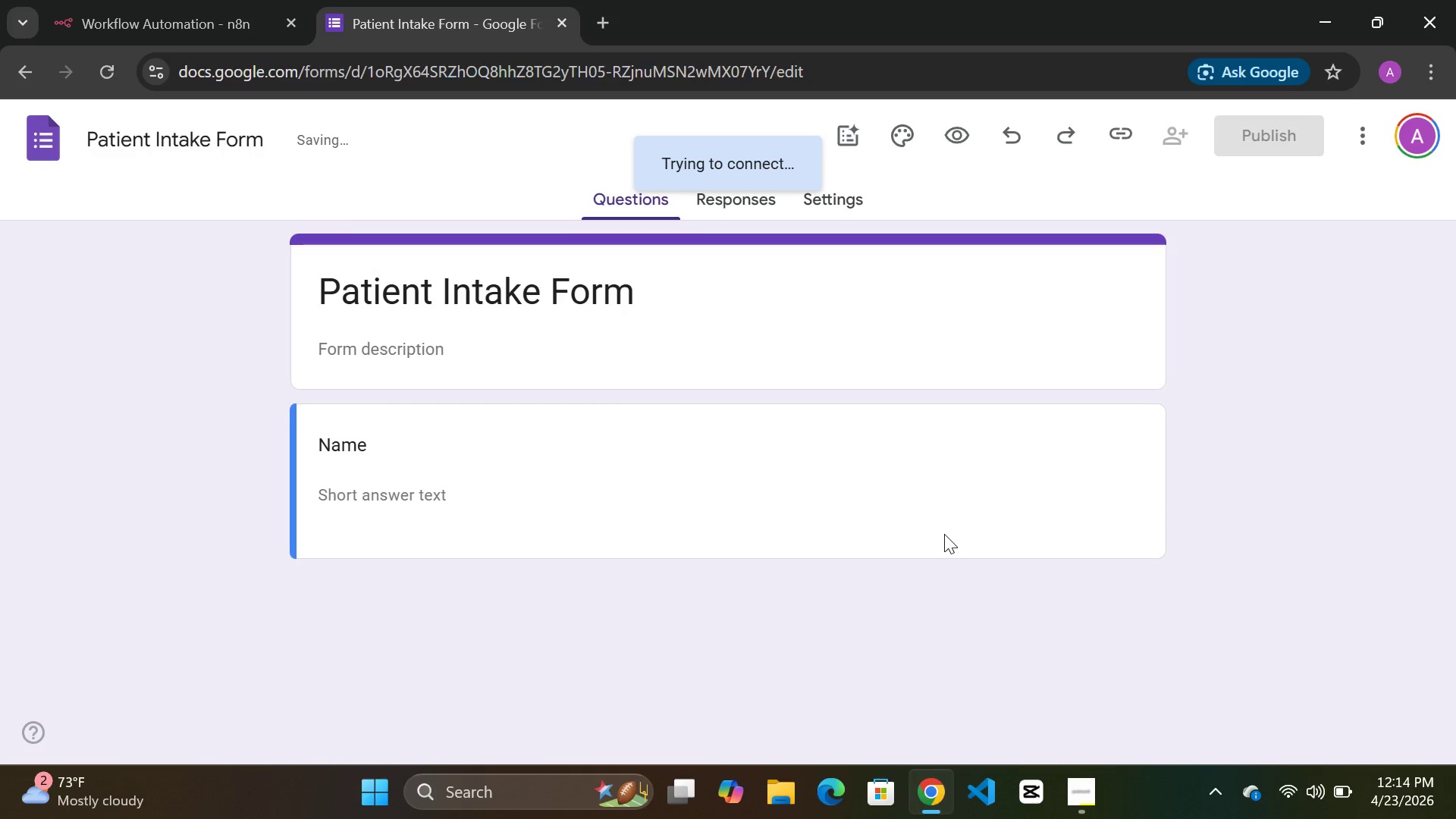 
left_click([939, 530])
 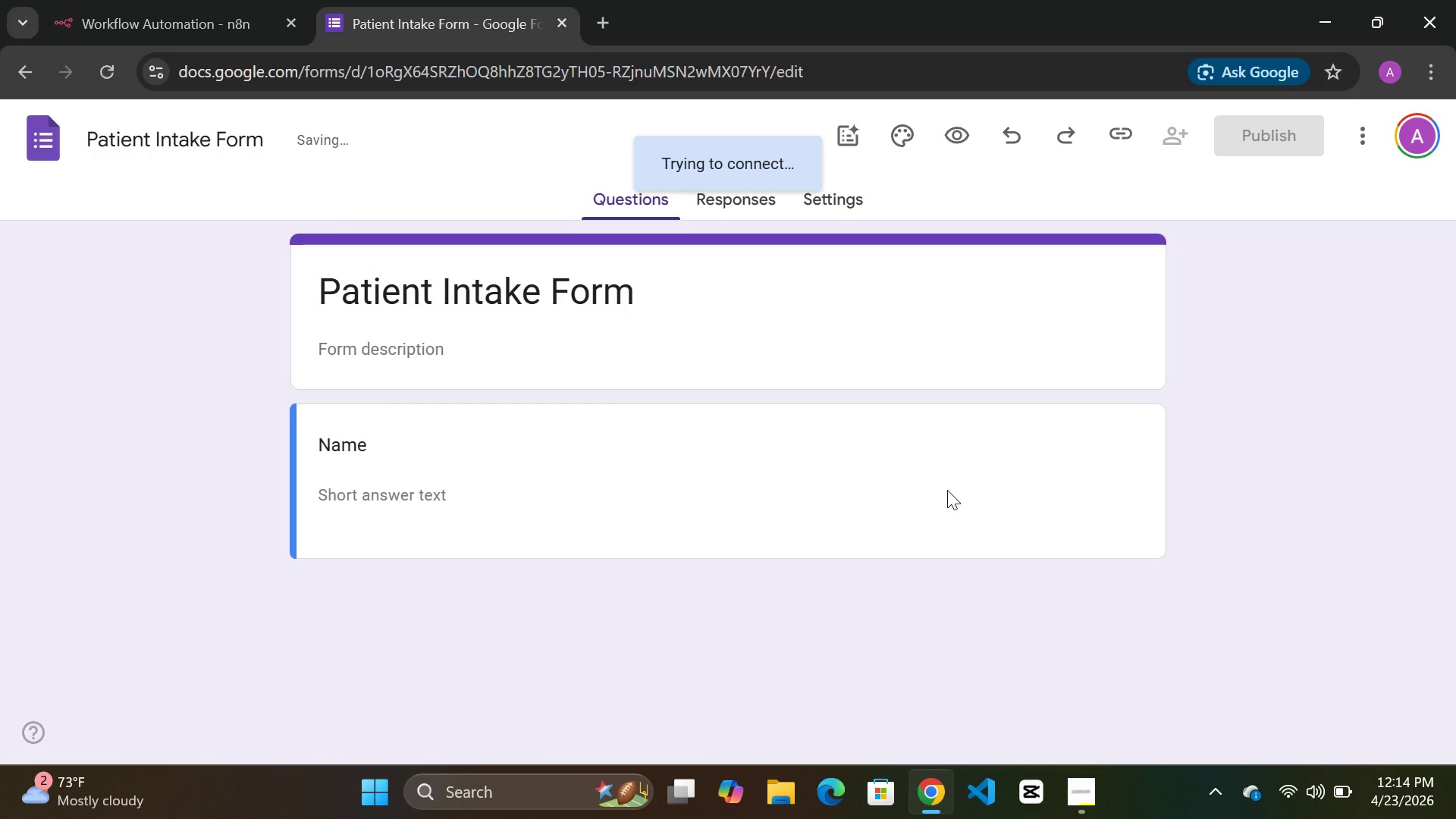 
double_click([947, 490])
 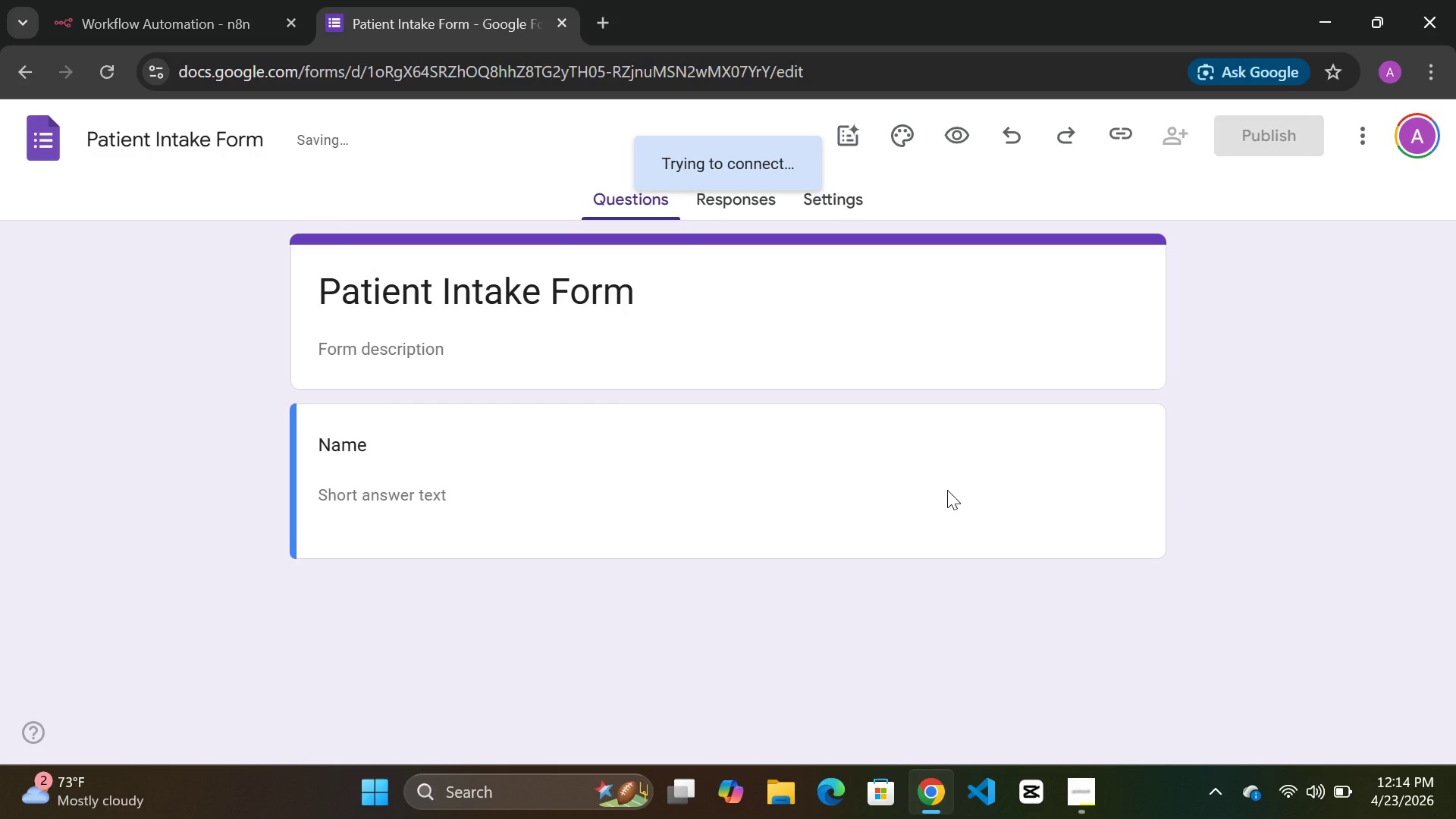 
triple_click([947, 490])
 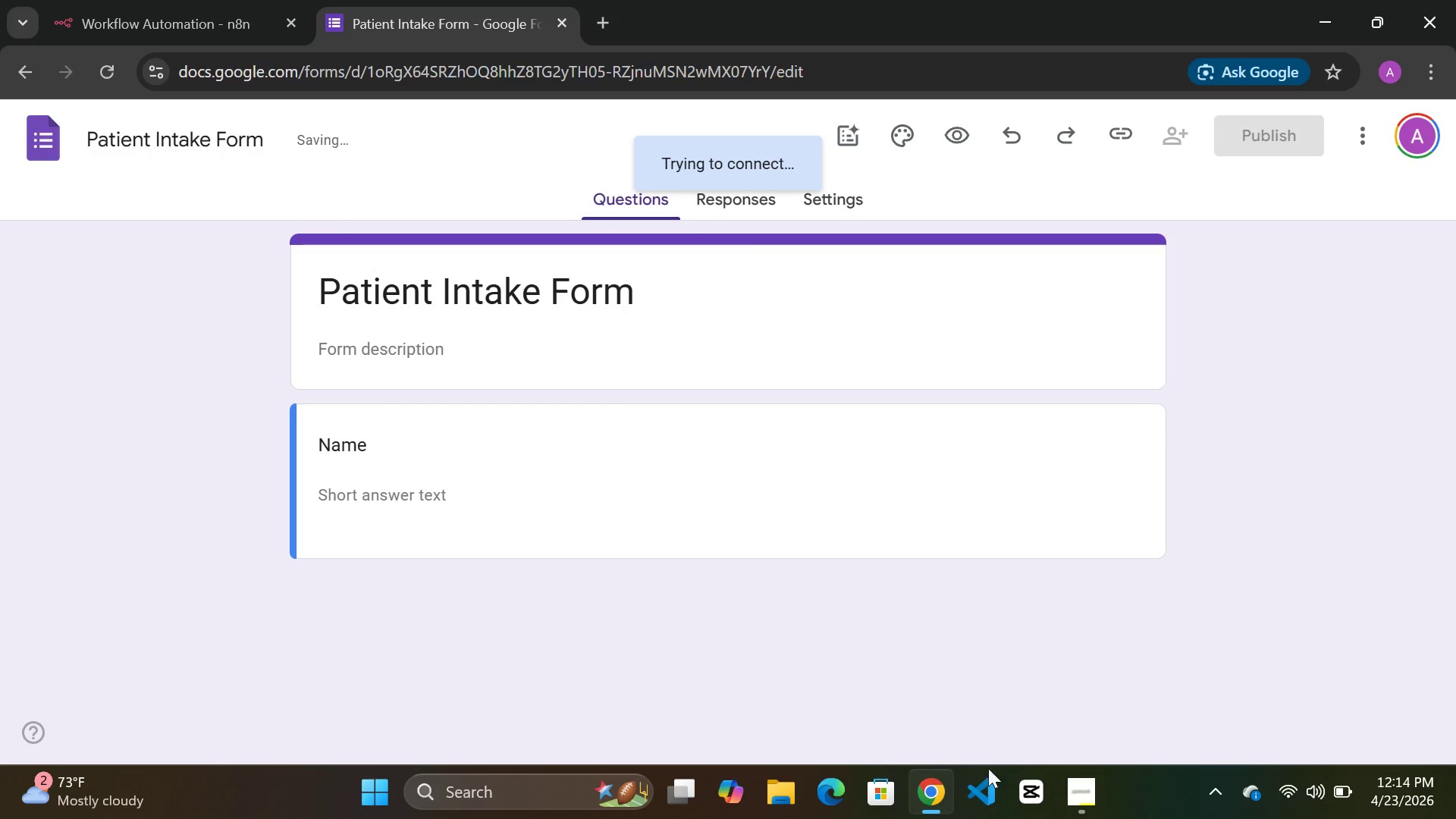 
left_click([1075, 792])